 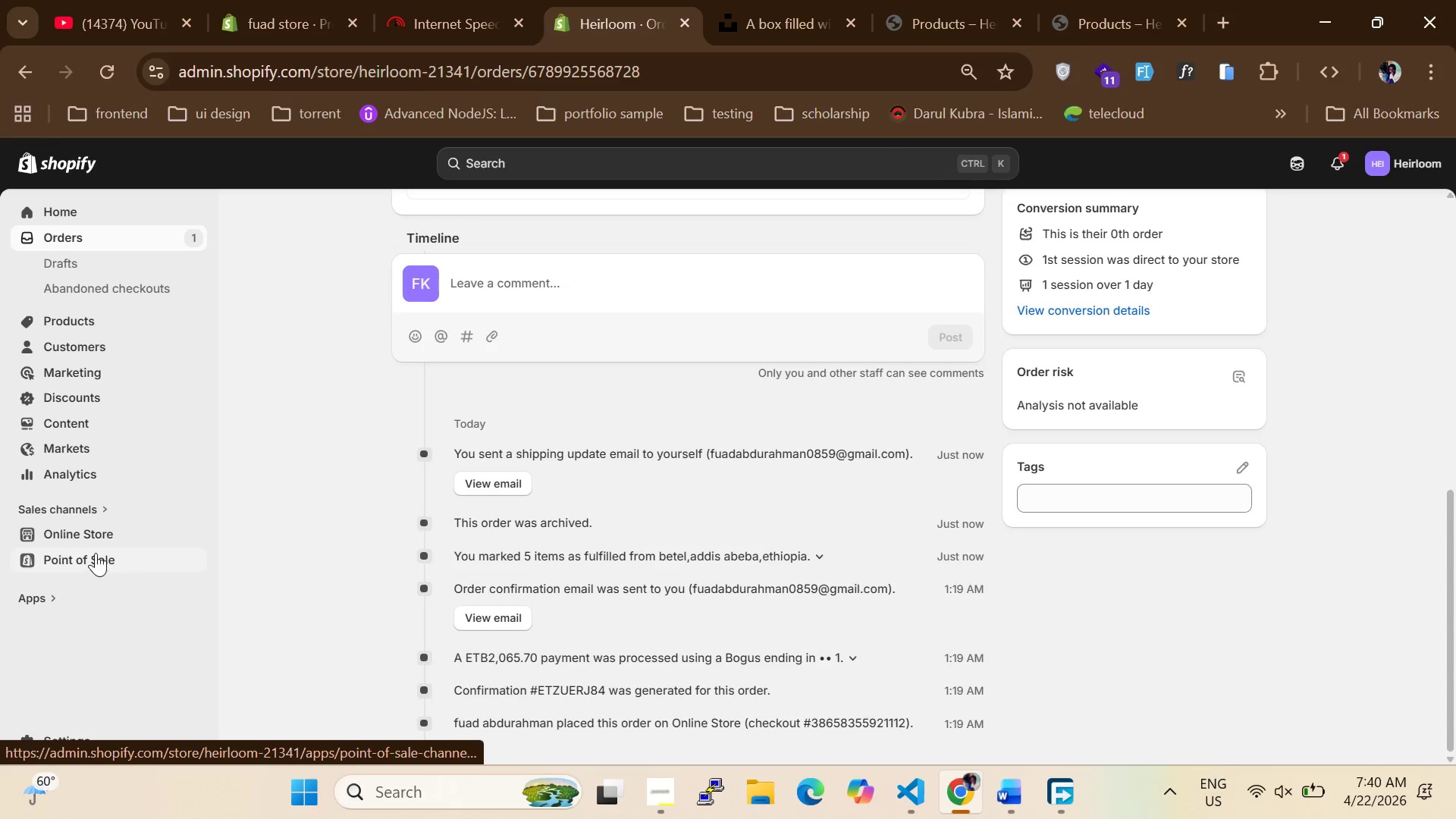 
left_click([78, 467])
 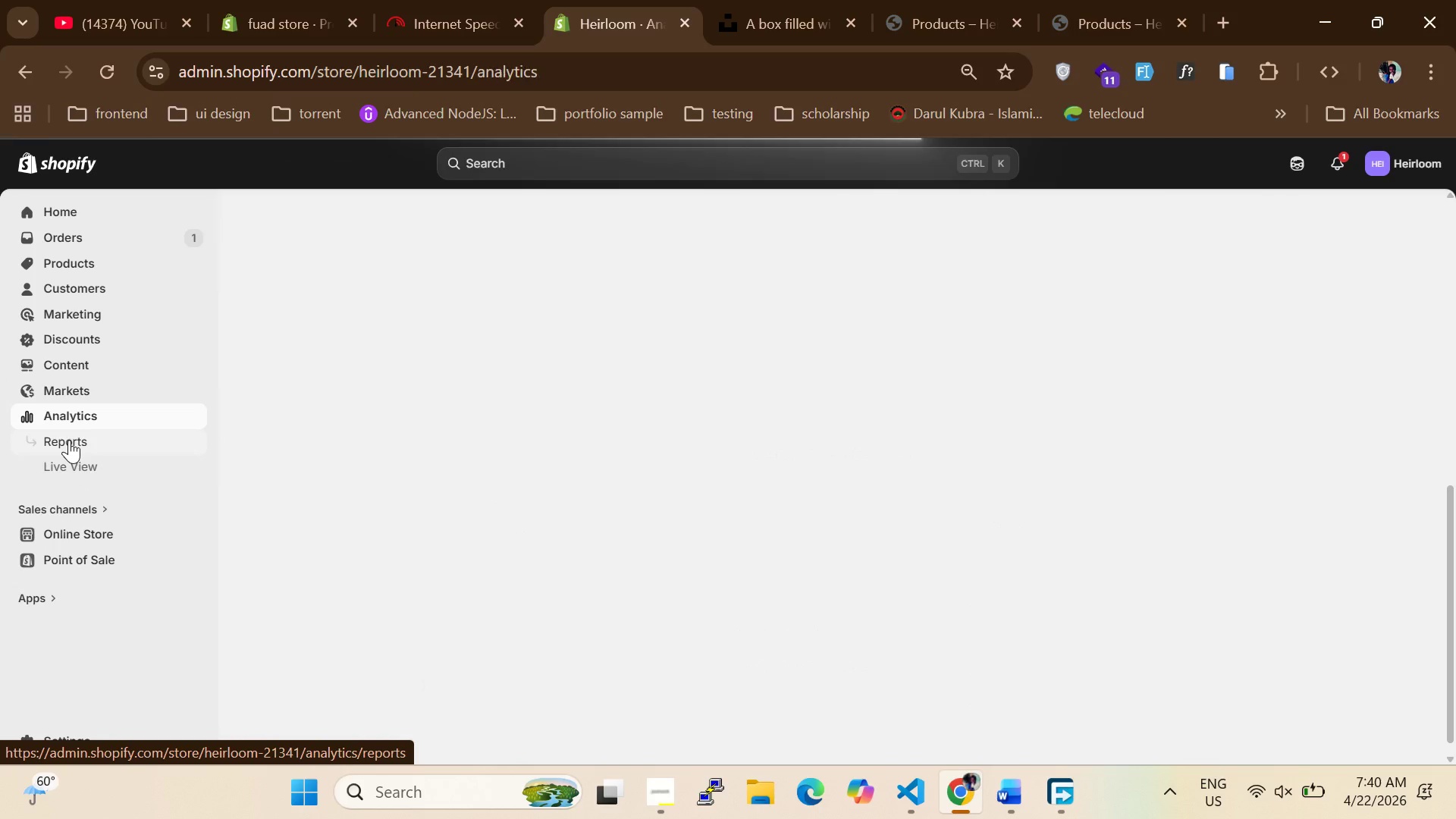 
mouse_move([372, 366])
 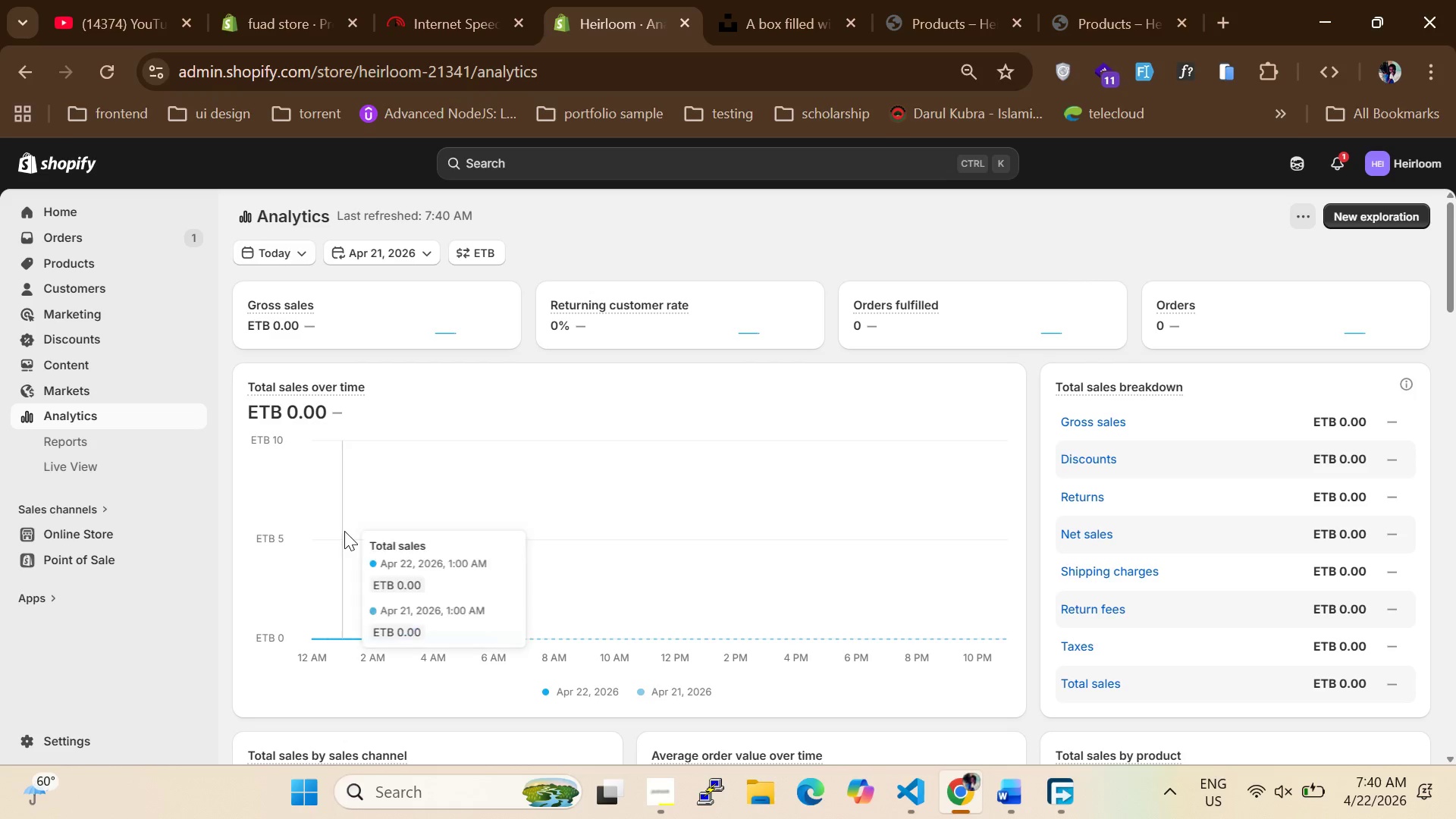 
scroll: coordinate [324, 611], scroll_direction: down, amount: 5.0
 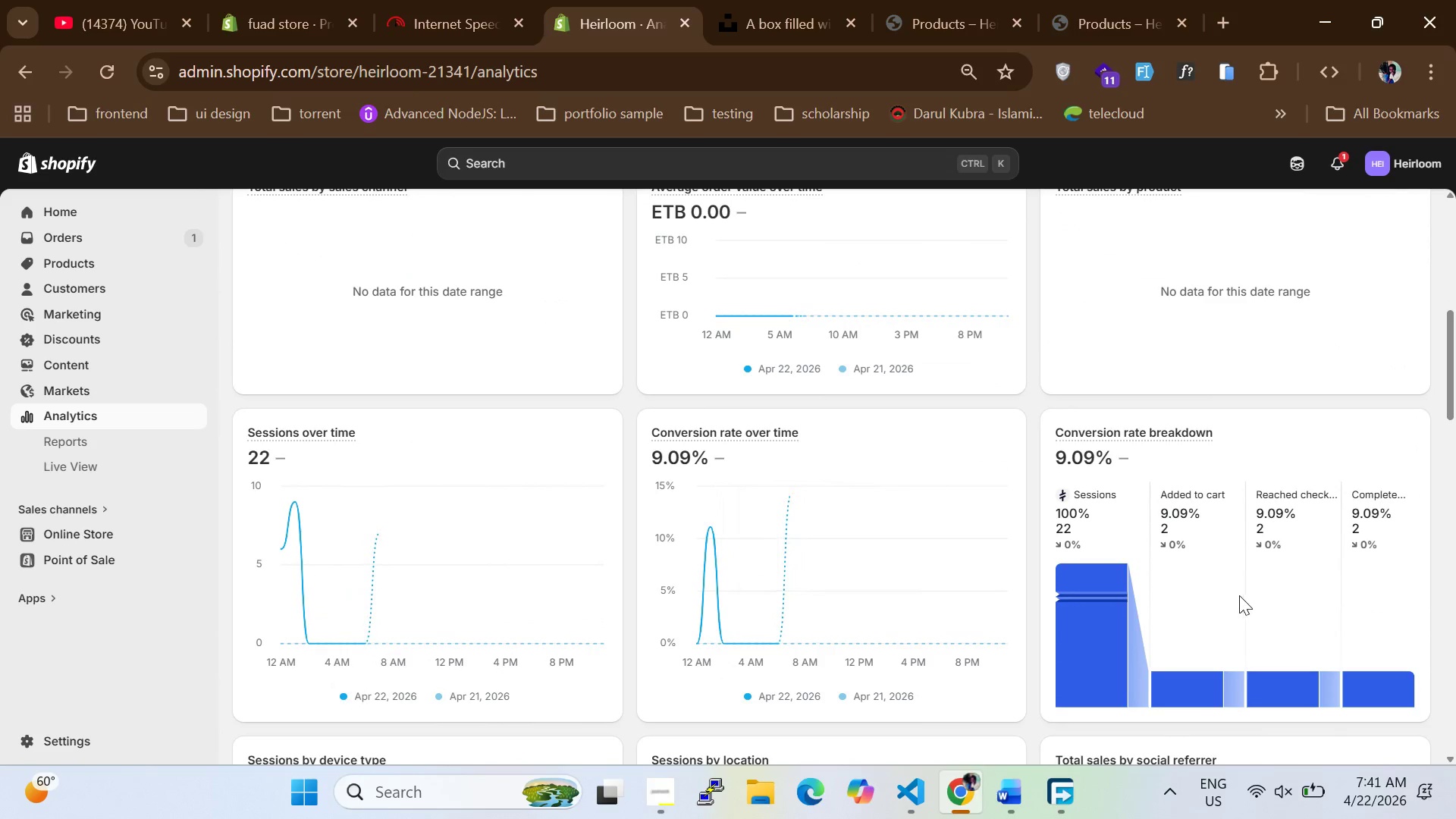 
scroll: coordinate [353, 541], scroll_direction: up, amount: 6.0
 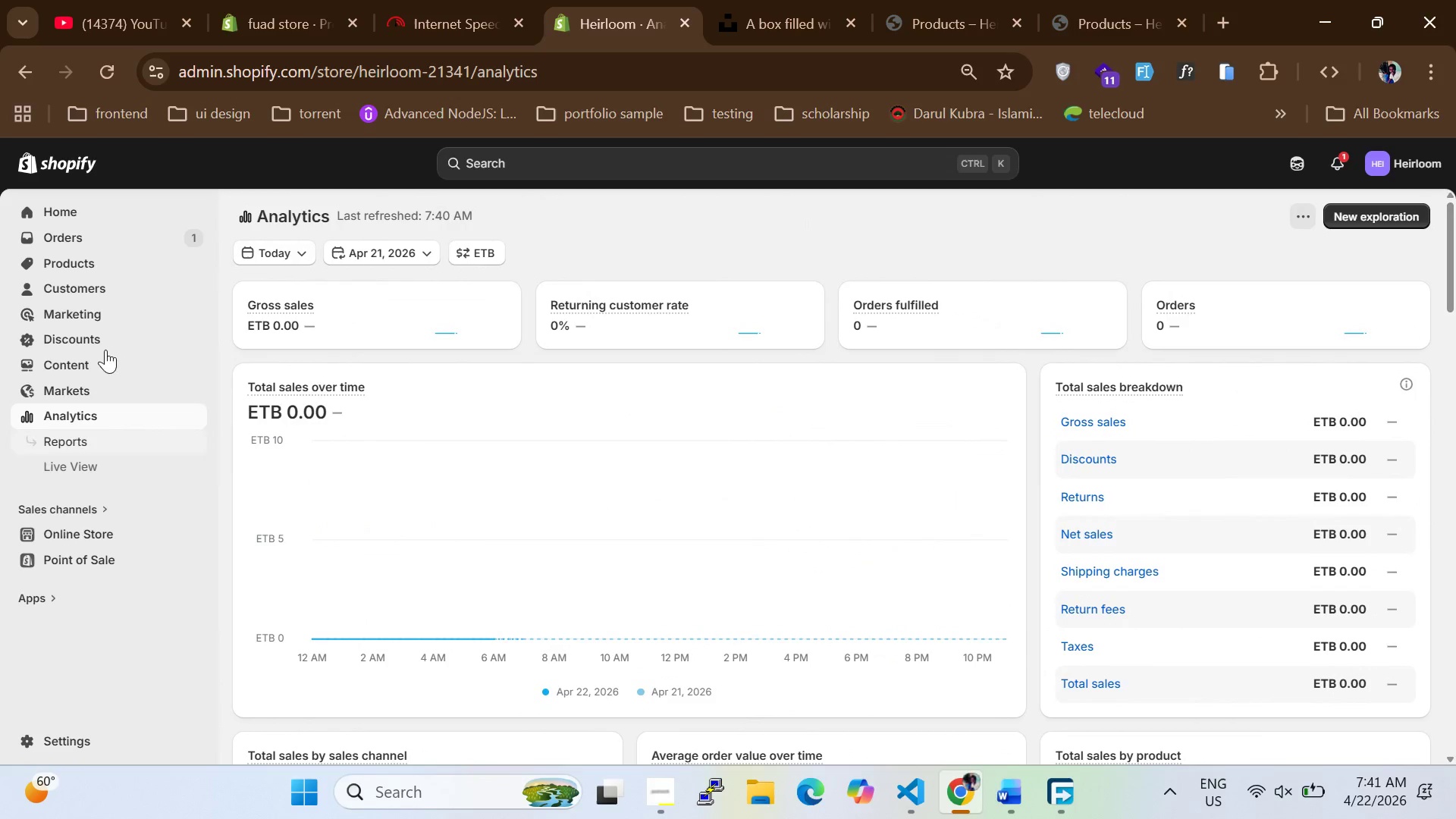 
wait(6.05)
 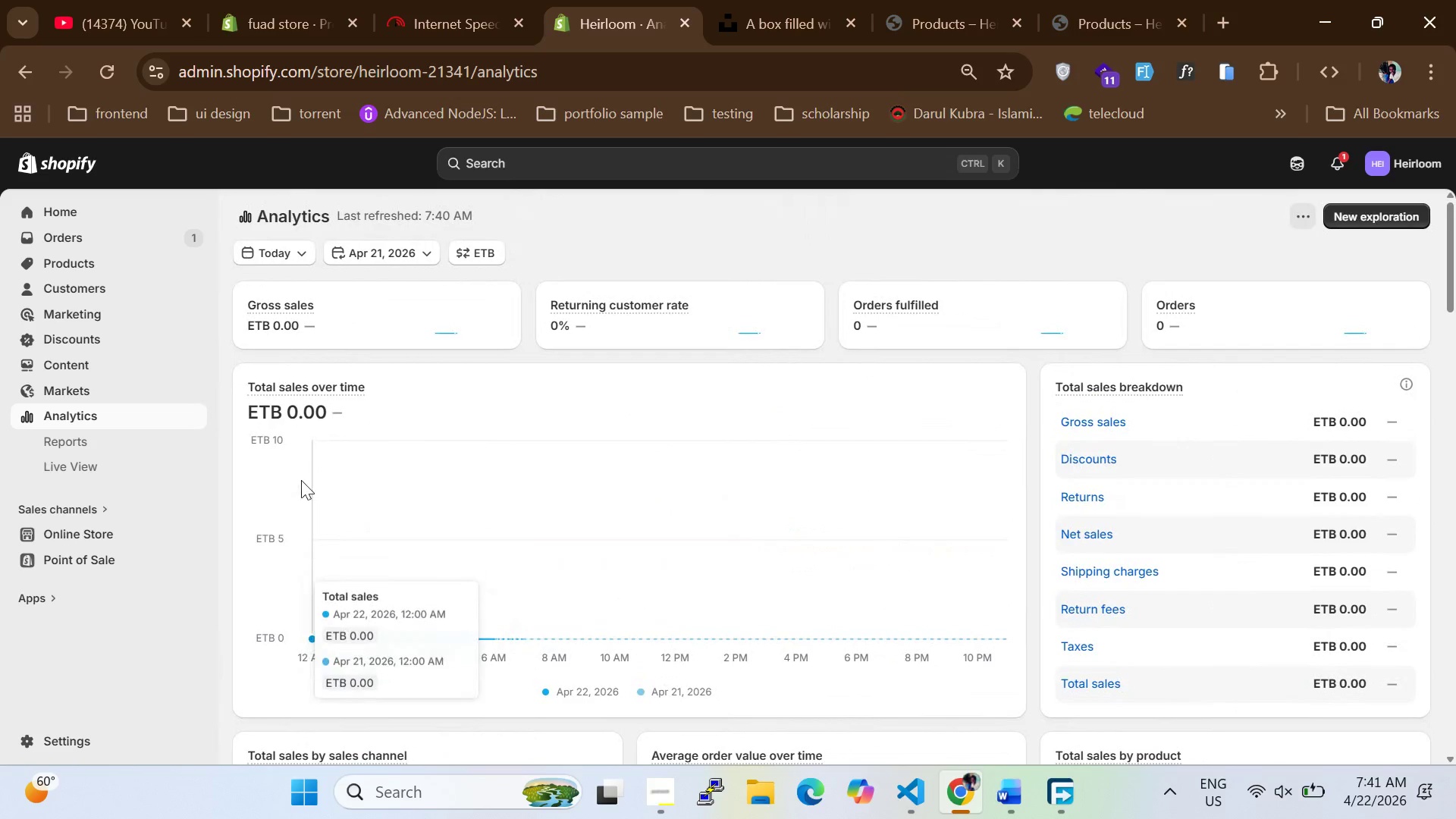 
double_click([1126, 17])
 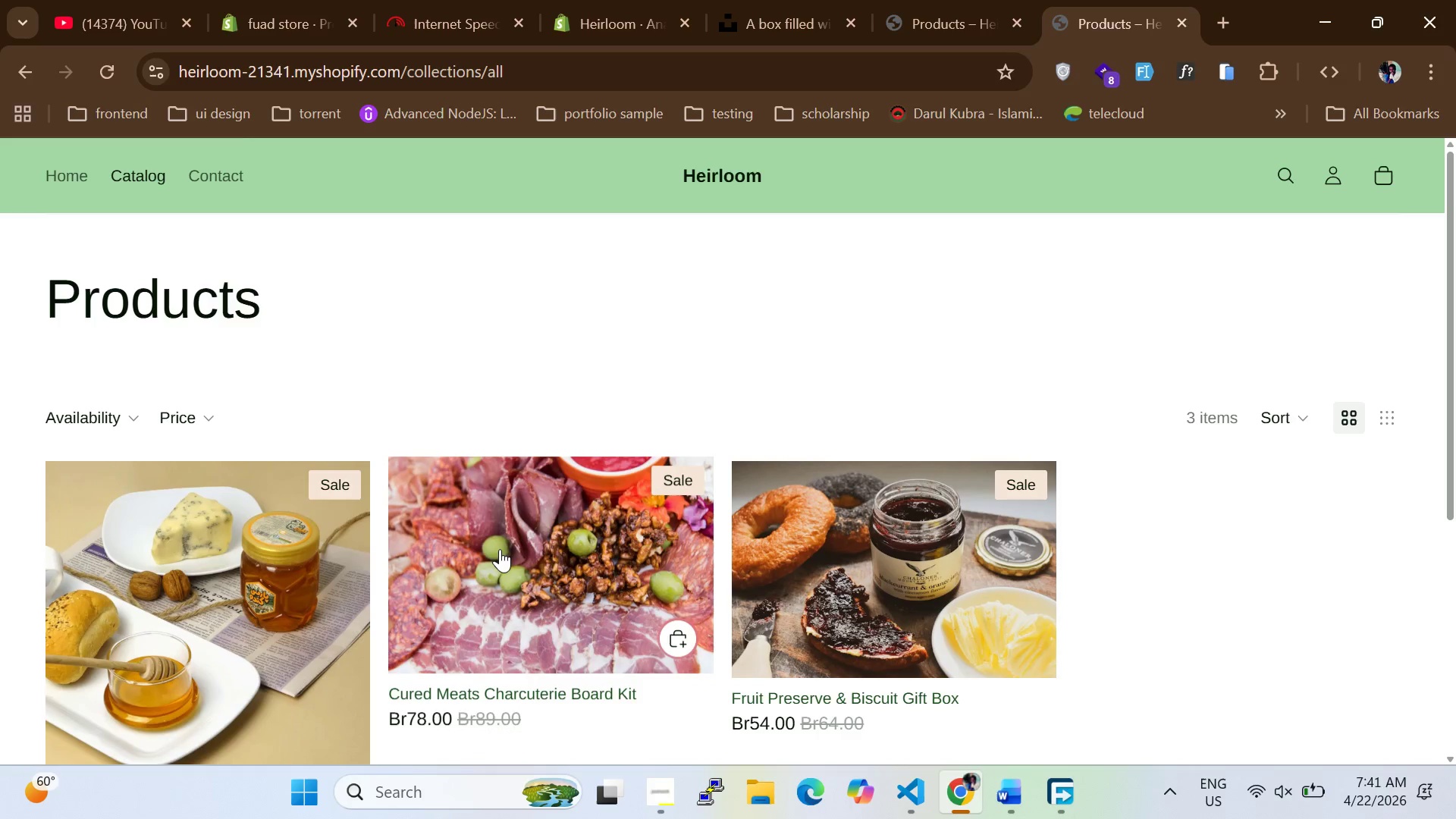 
left_click([500, 549])
 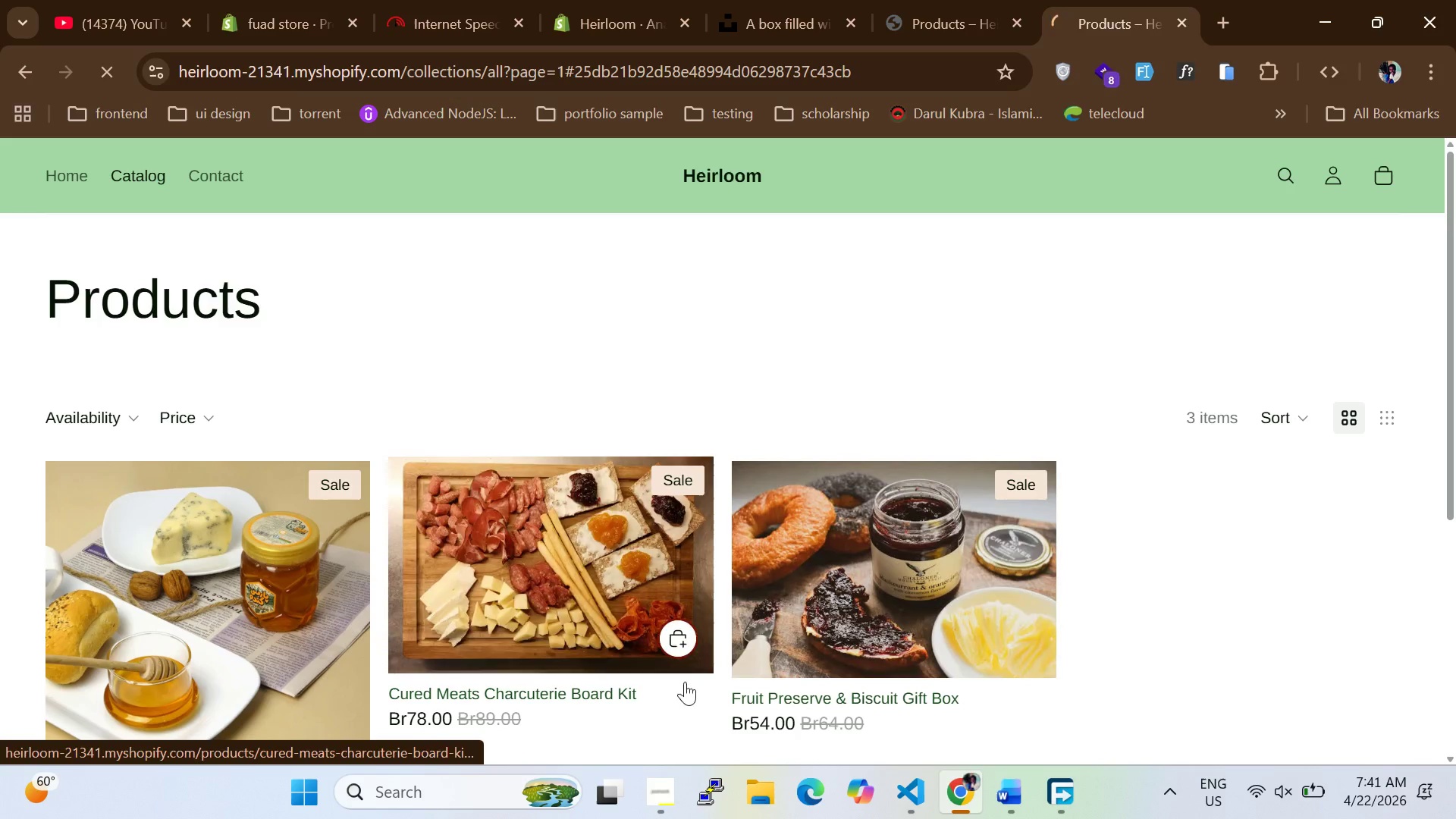 
left_click([682, 645])
 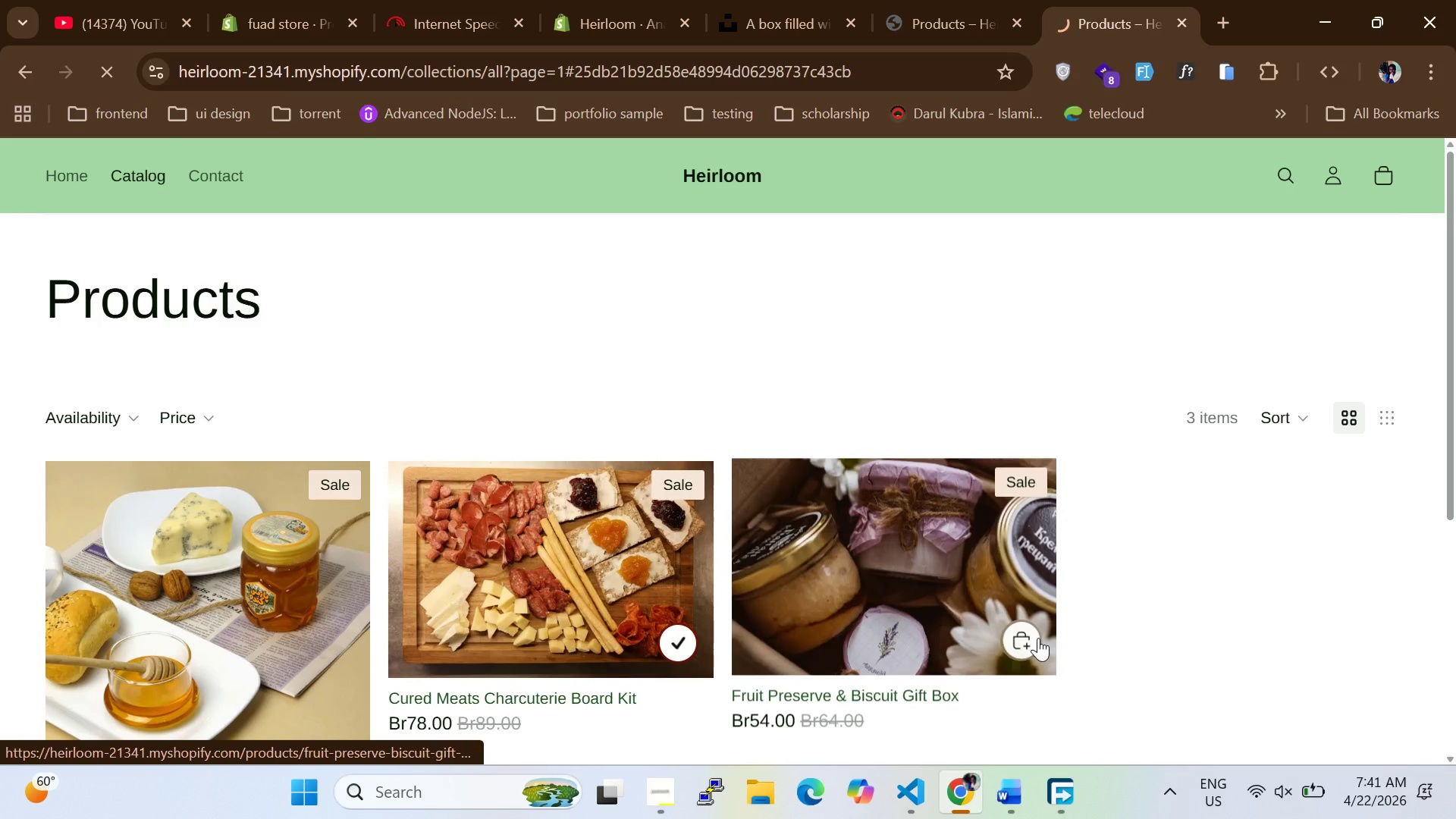 
left_click([1028, 641])
 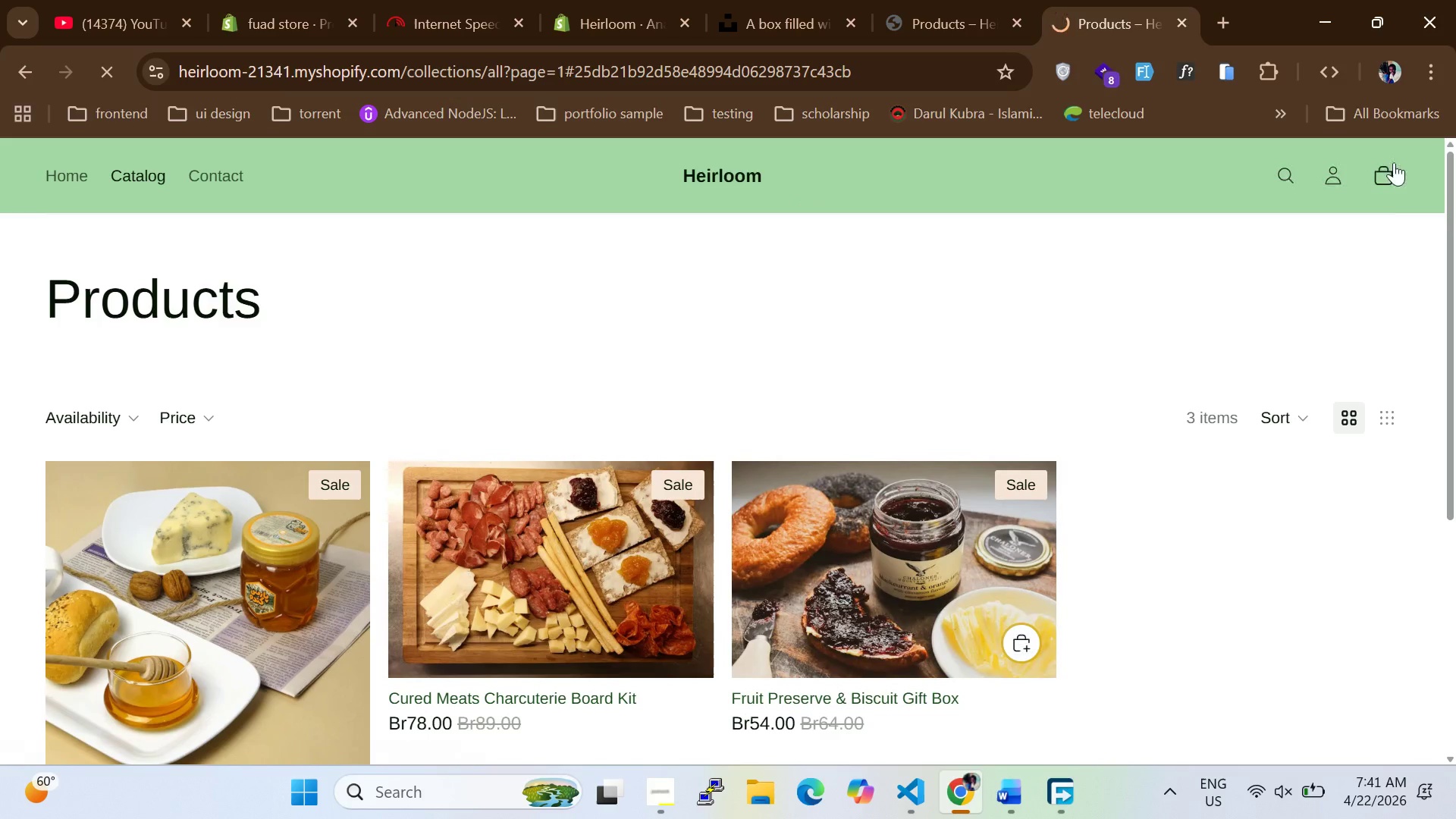 
left_click([1392, 166])
 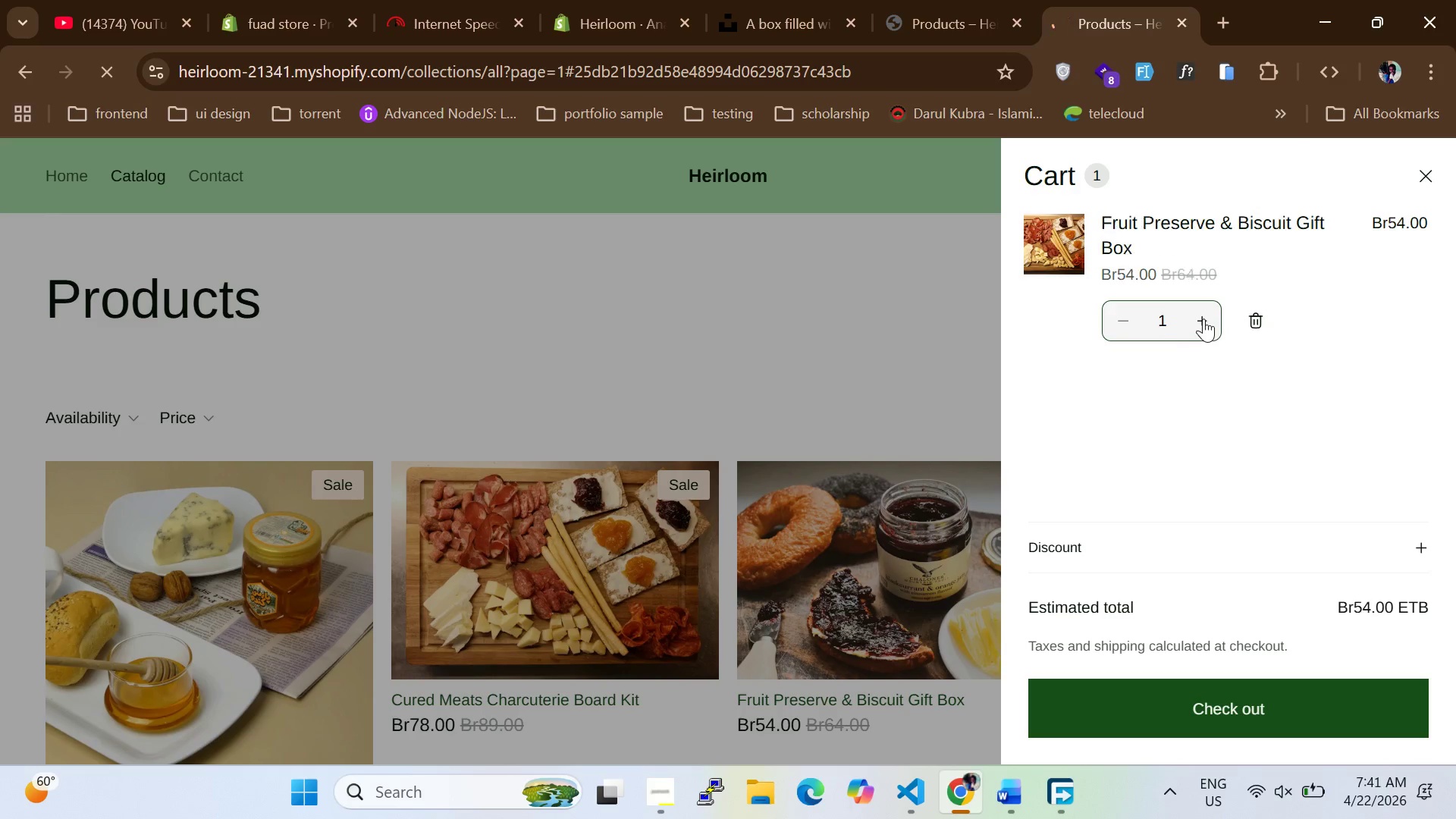 
left_click([1203, 318])
 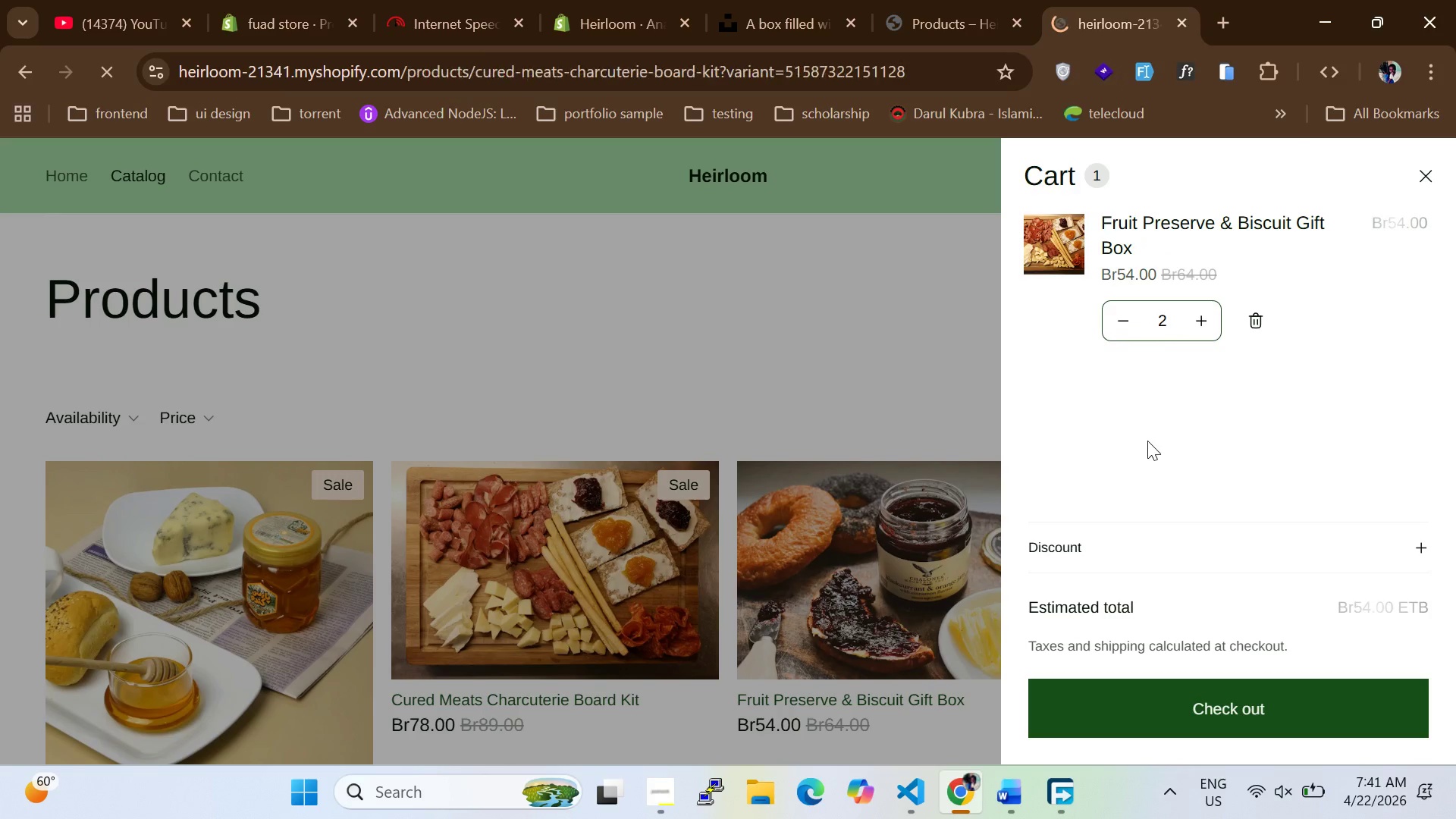 
scroll: coordinate [1122, 324], scroll_direction: down, amount: 7.0
 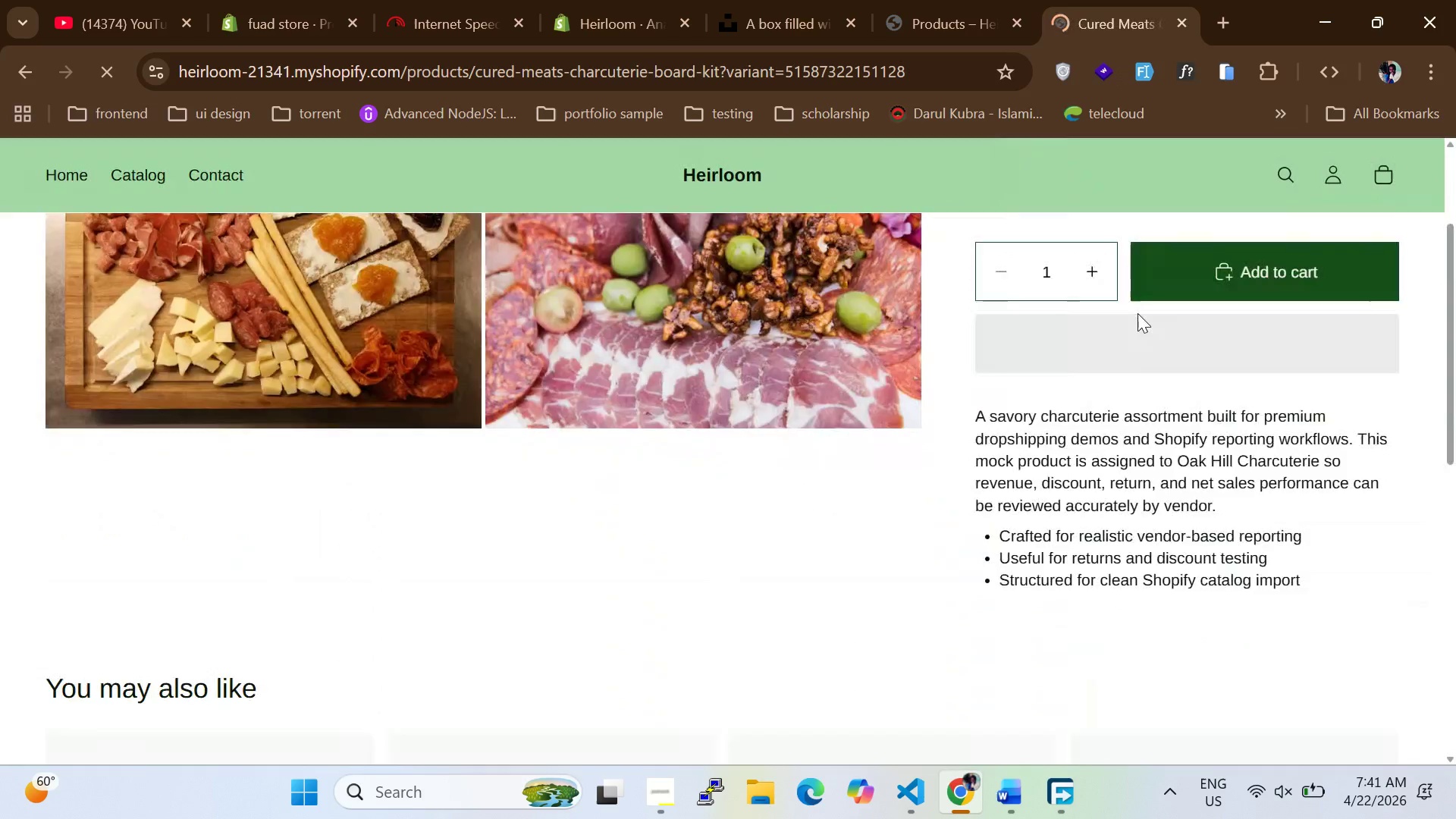 